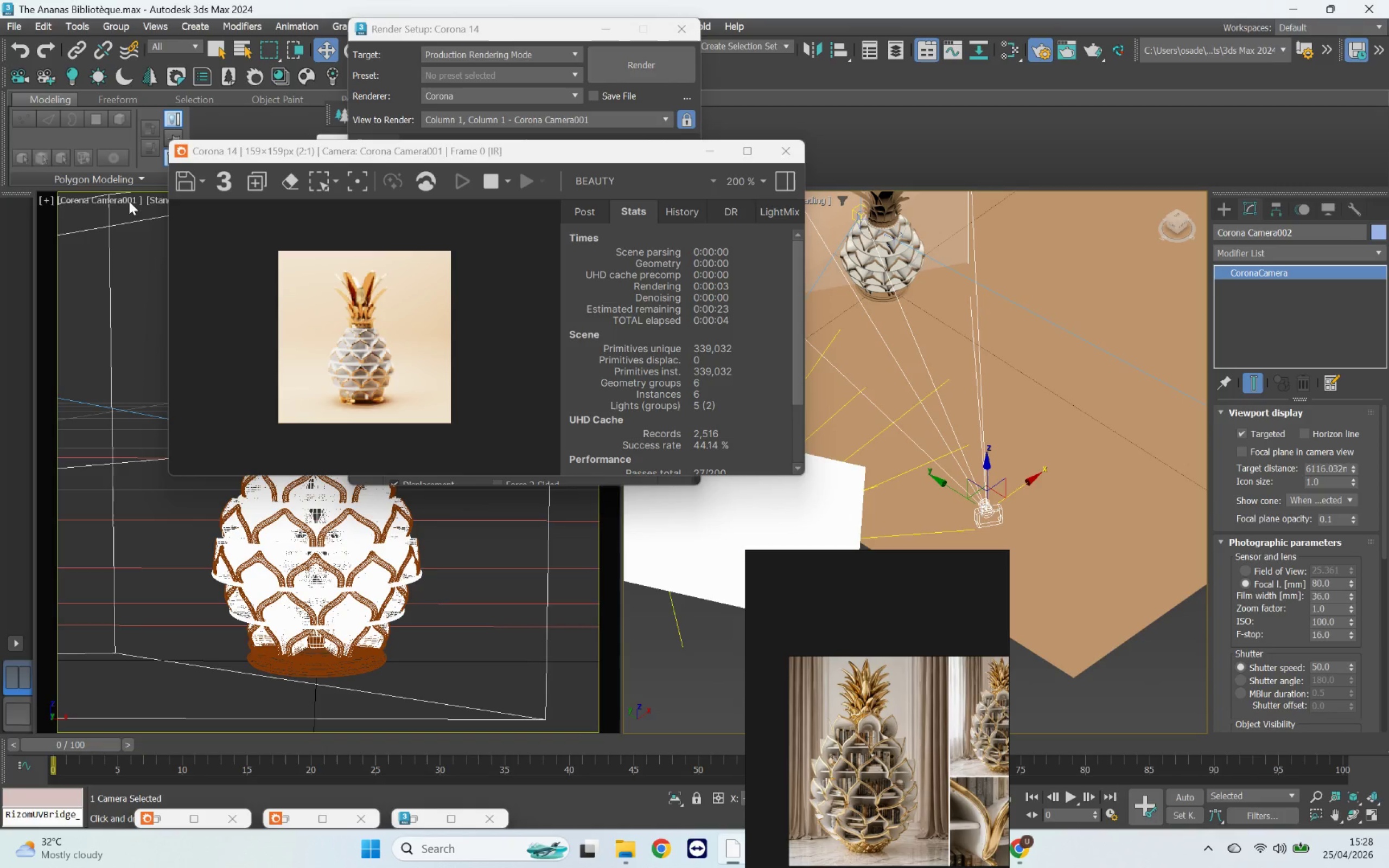 
wait(6.22)
 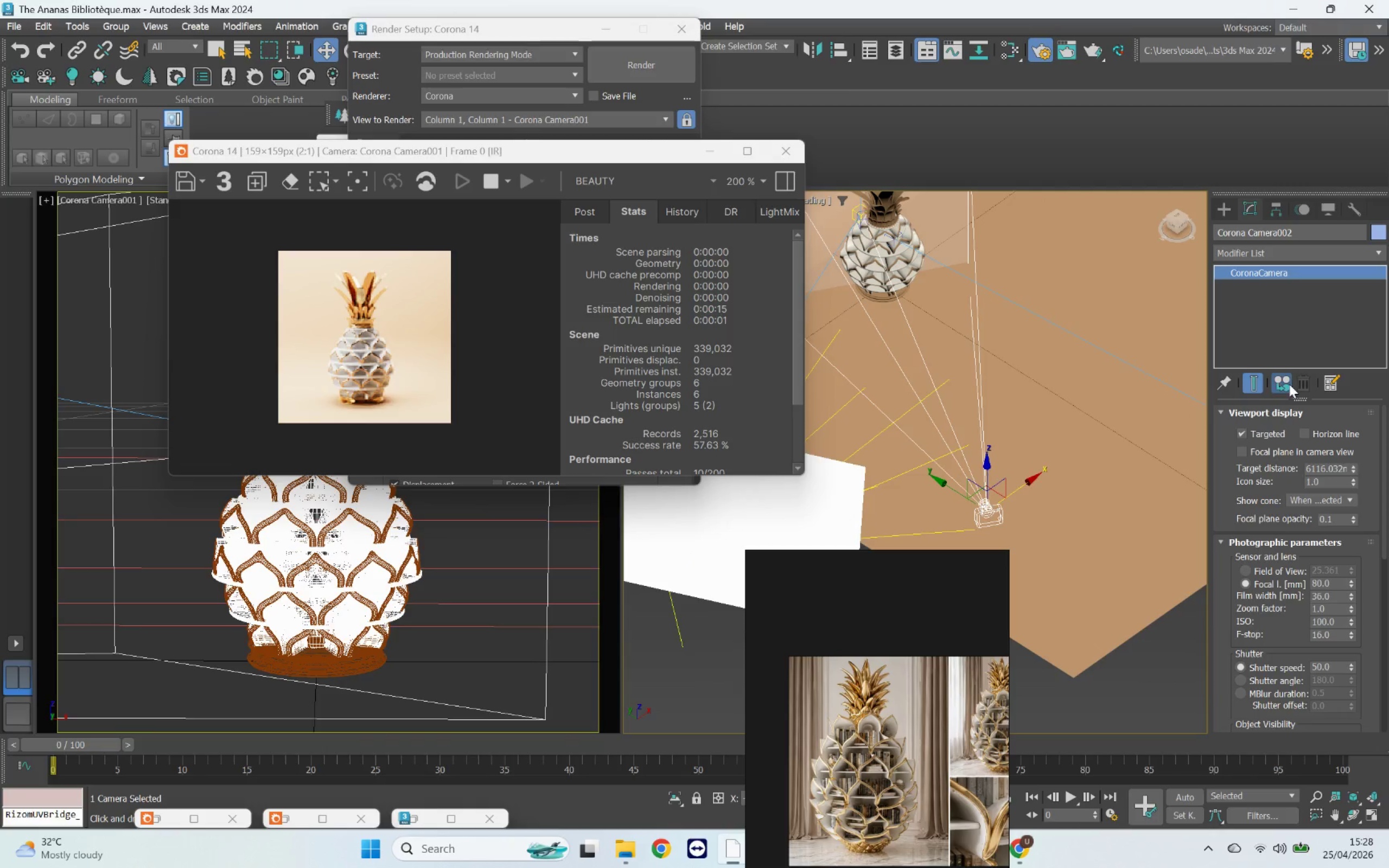 
left_click([365, 235])
 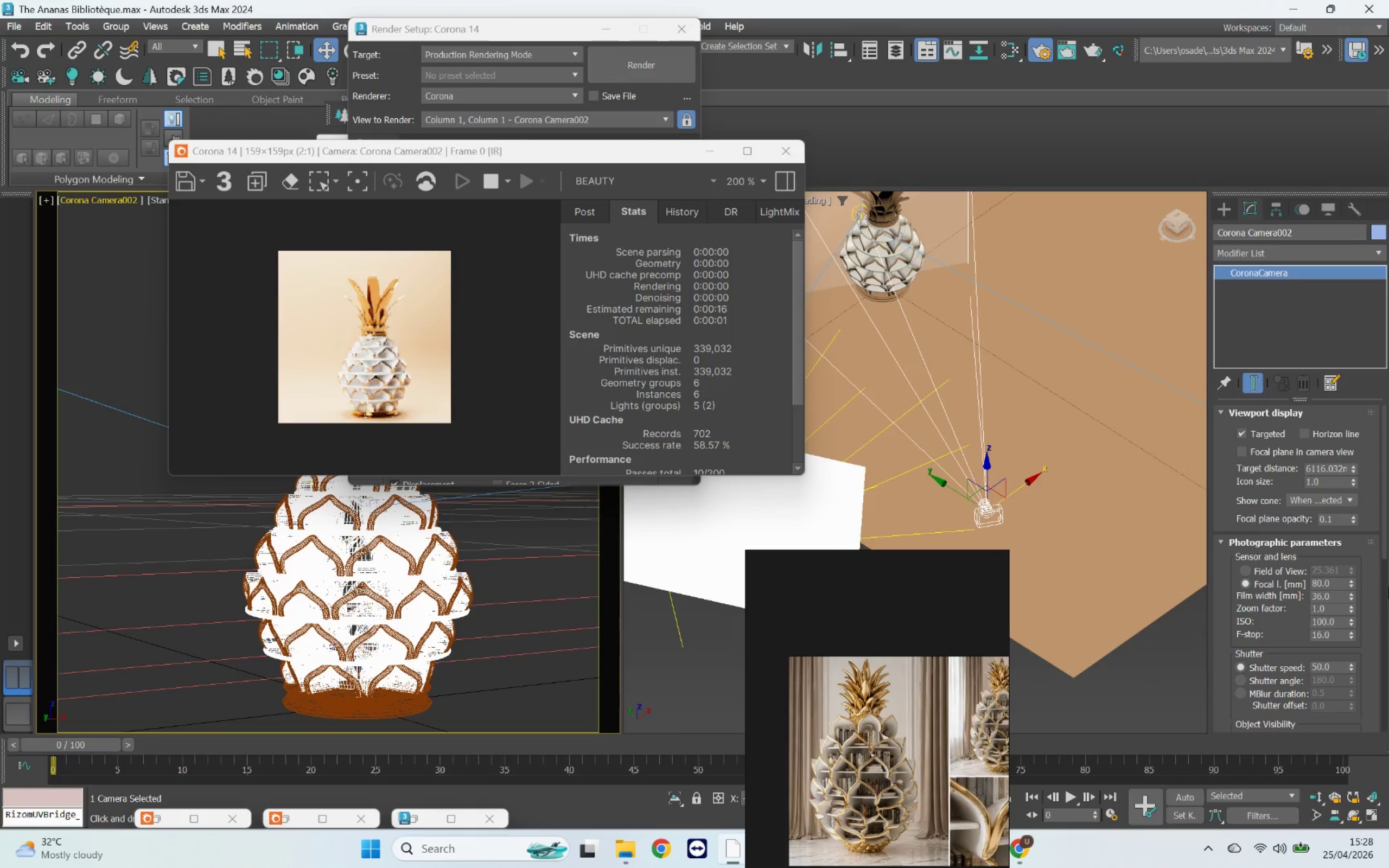 
left_click_drag(start_coordinate=[1383, 543], to_coordinate=[1388, 708])
 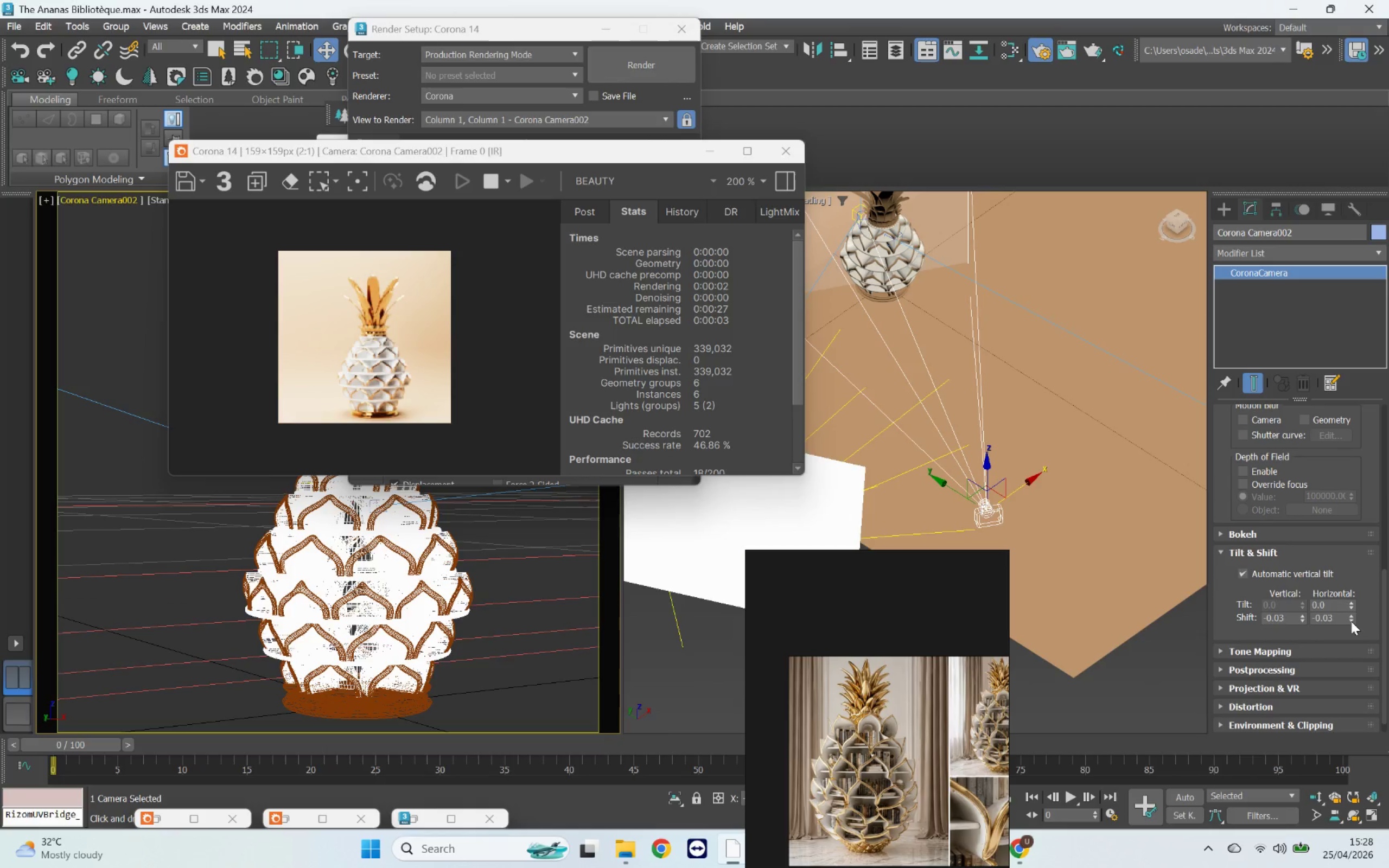 
left_click([1351, 622])
 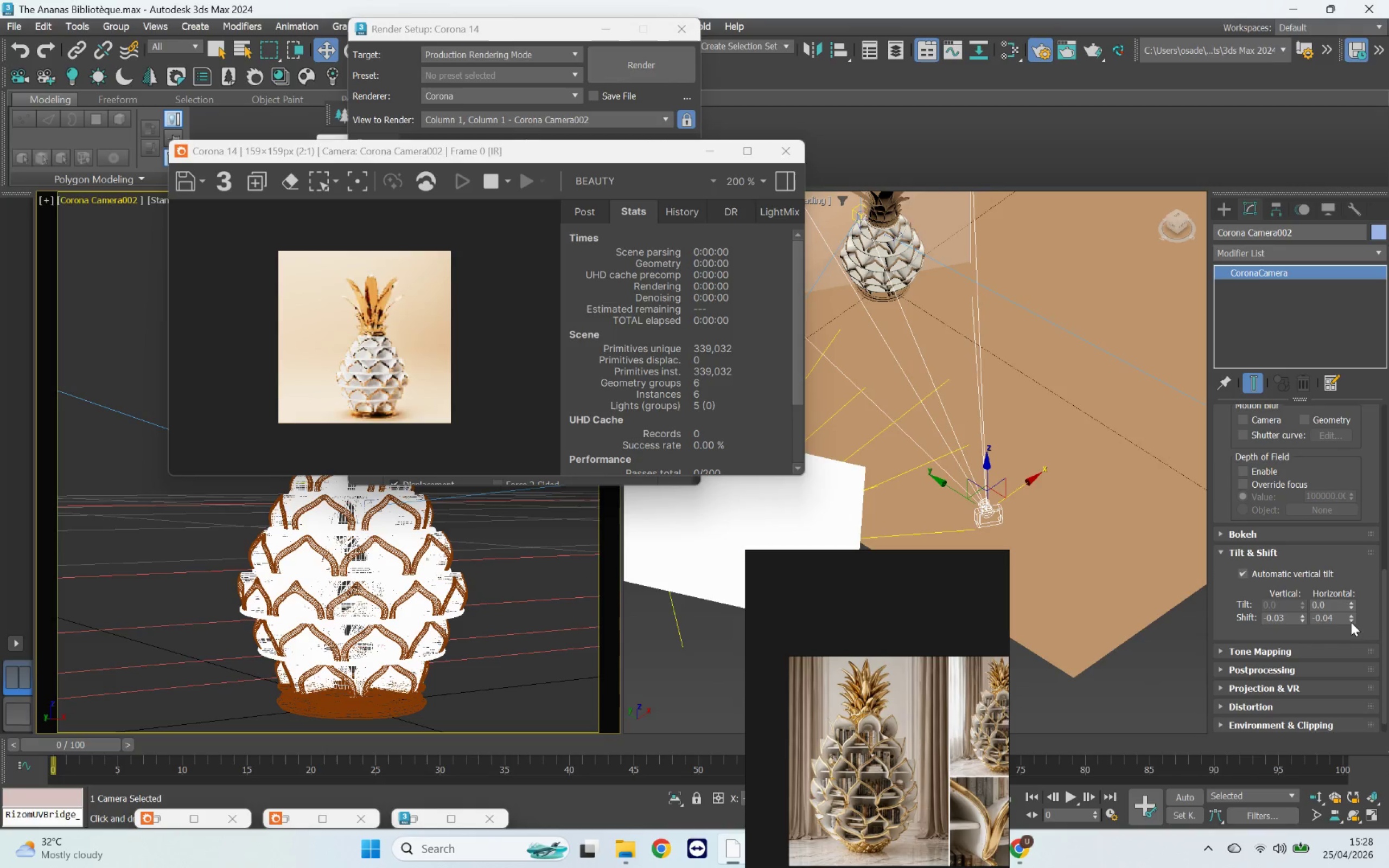 
left_click([1351, 622])
 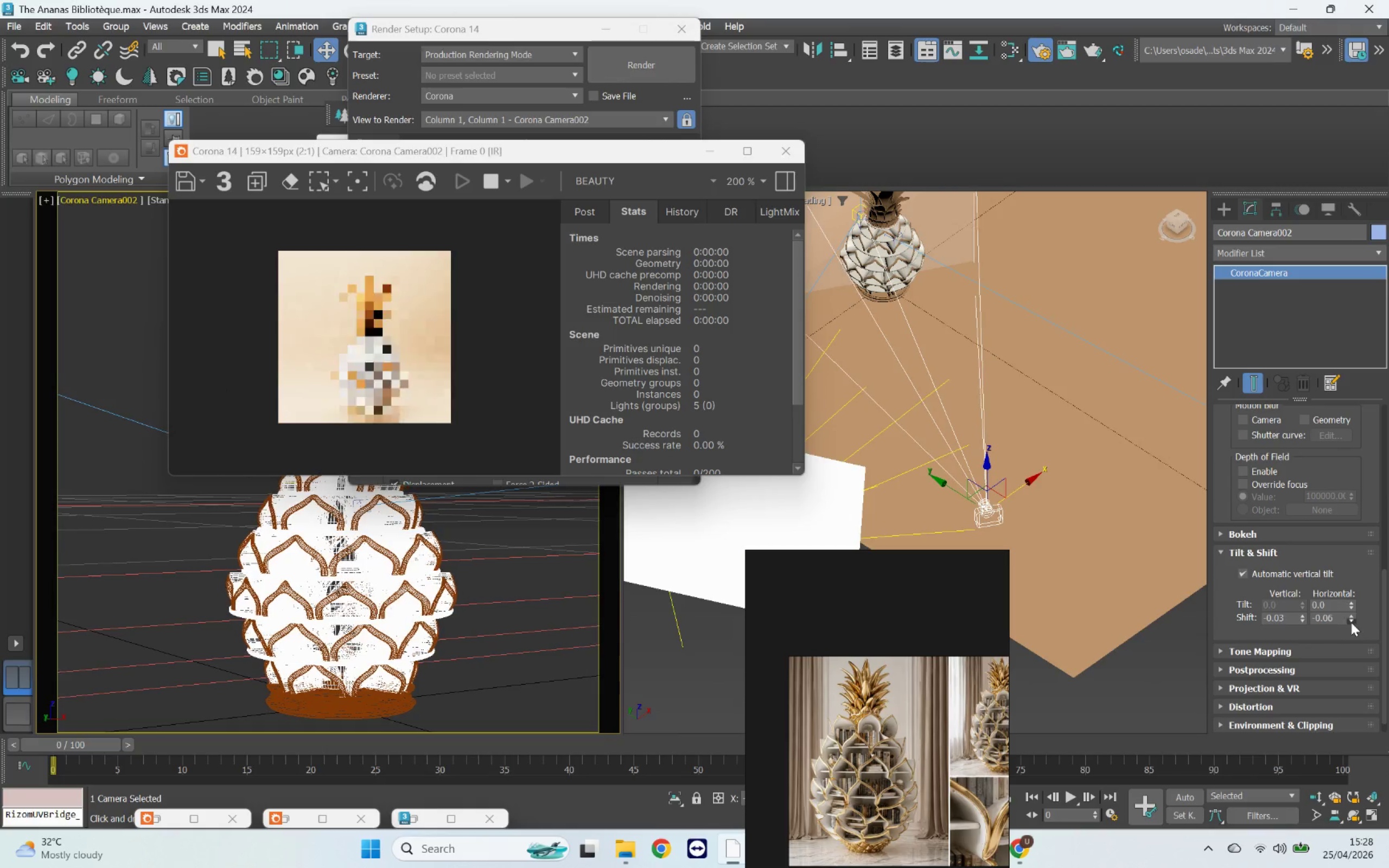 
double_click([1351, 622])
 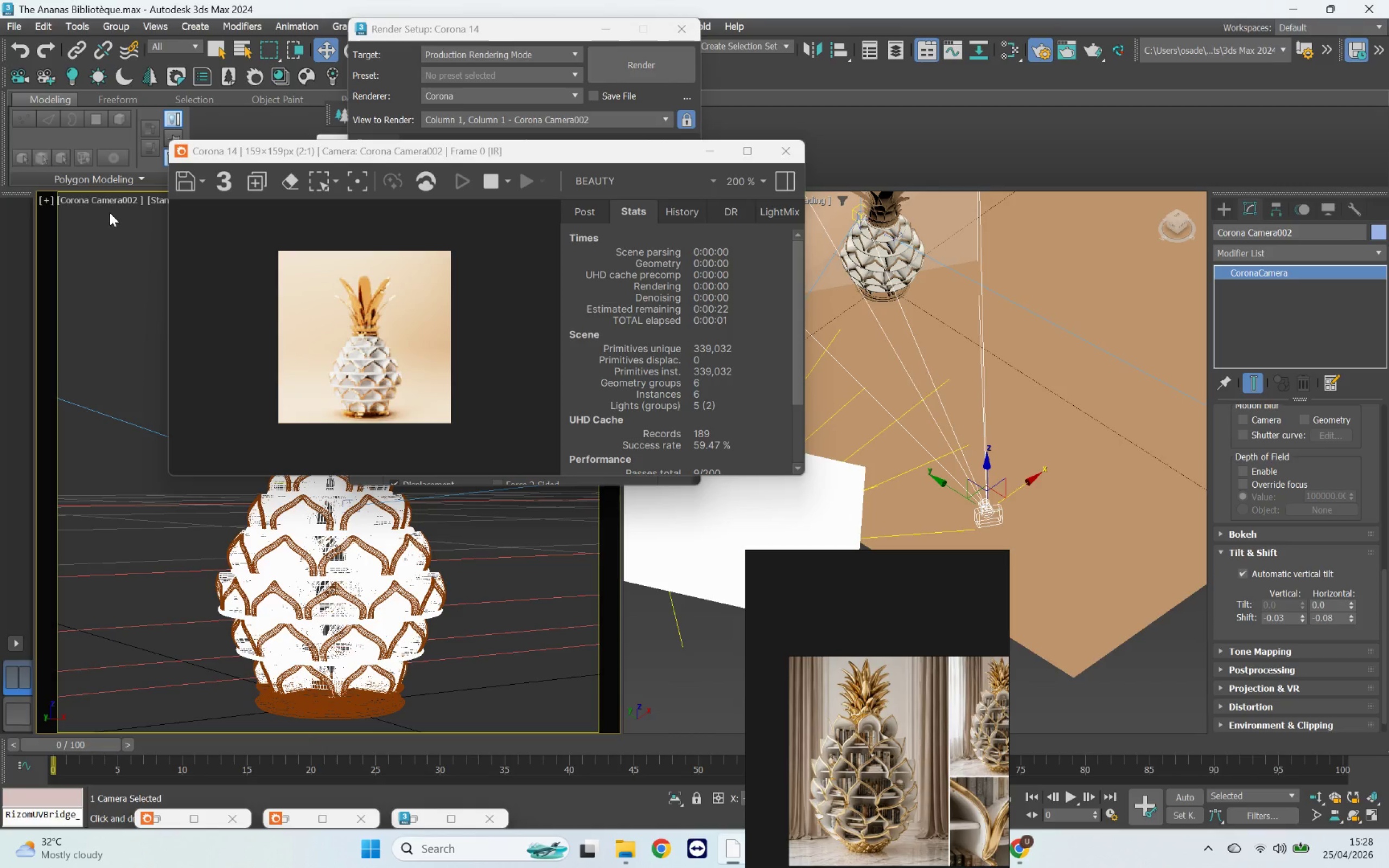 
double_click([117, 200])
 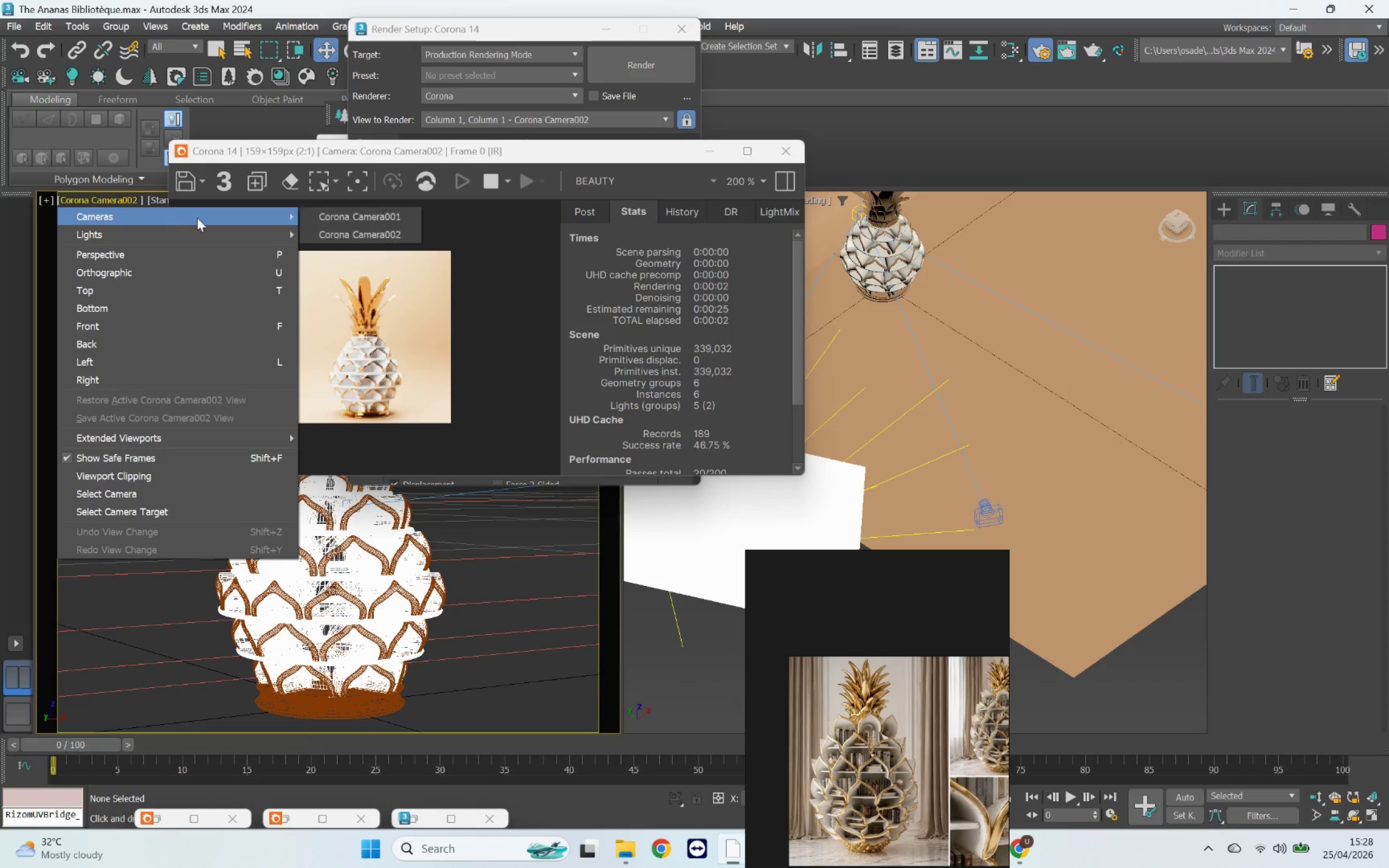 
double_click([366, 213])
 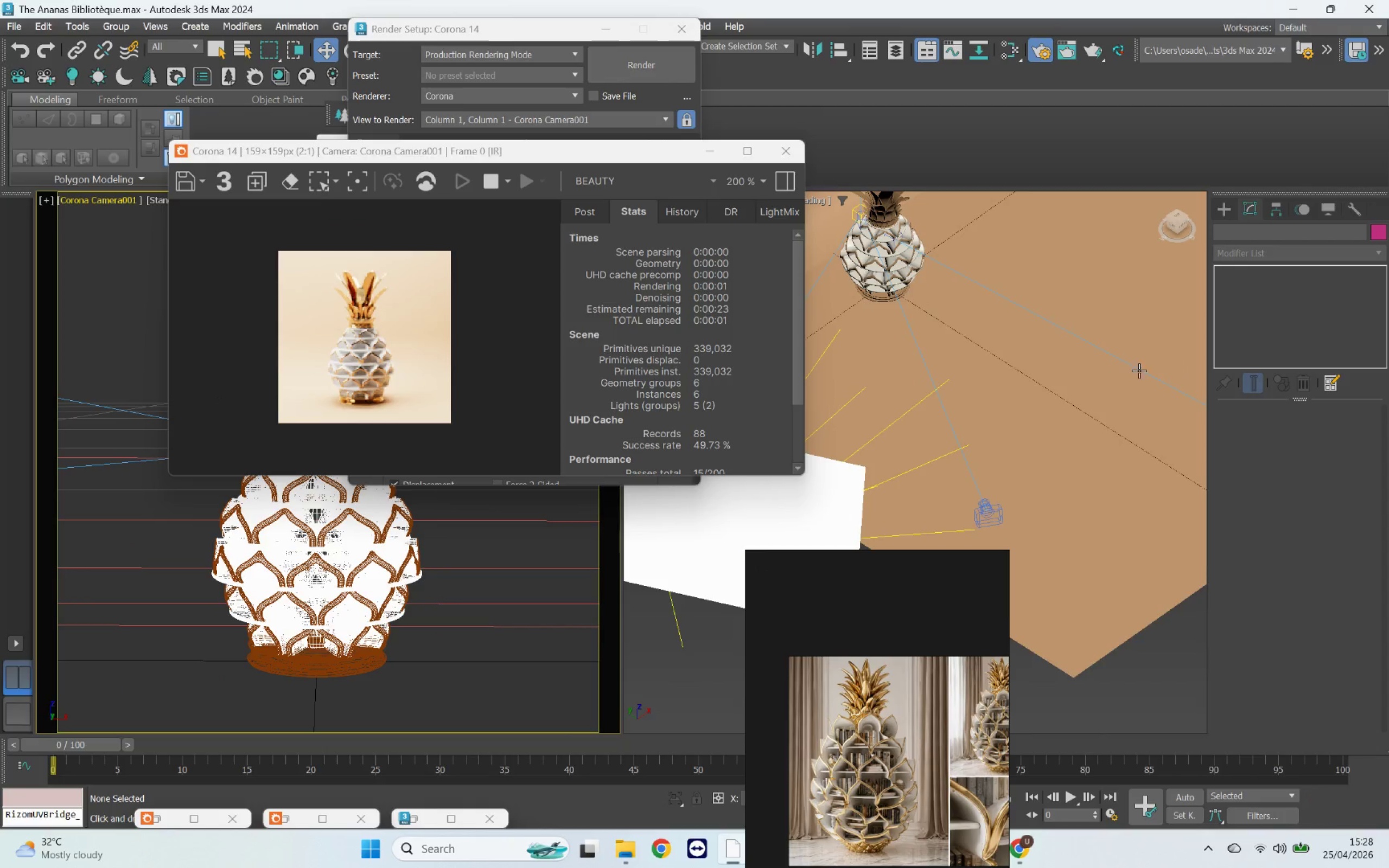 
scroll: coordinate [1077, 431], scroll_direction: down, amount: 2.0
 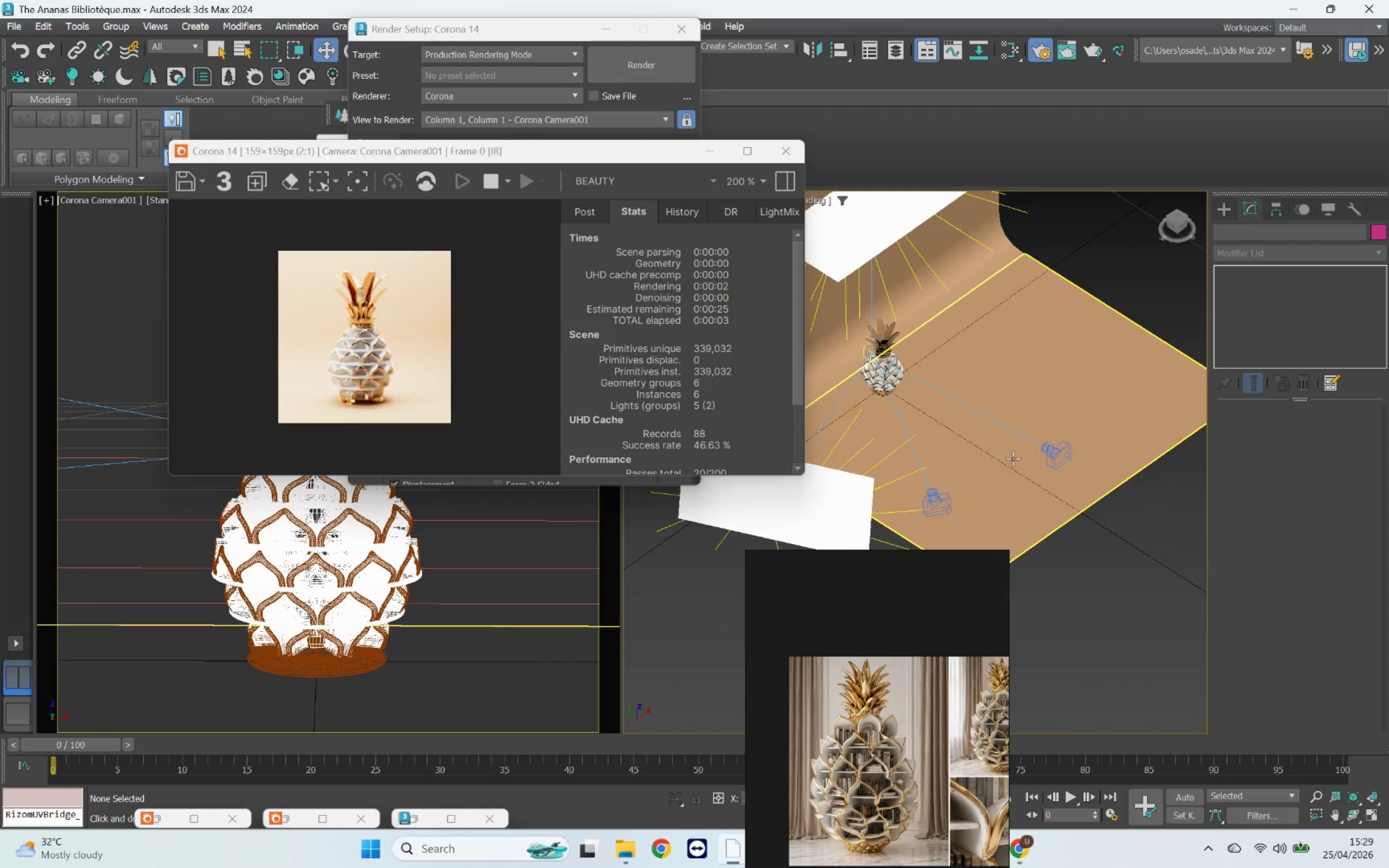 
left_click([1057, 452])
 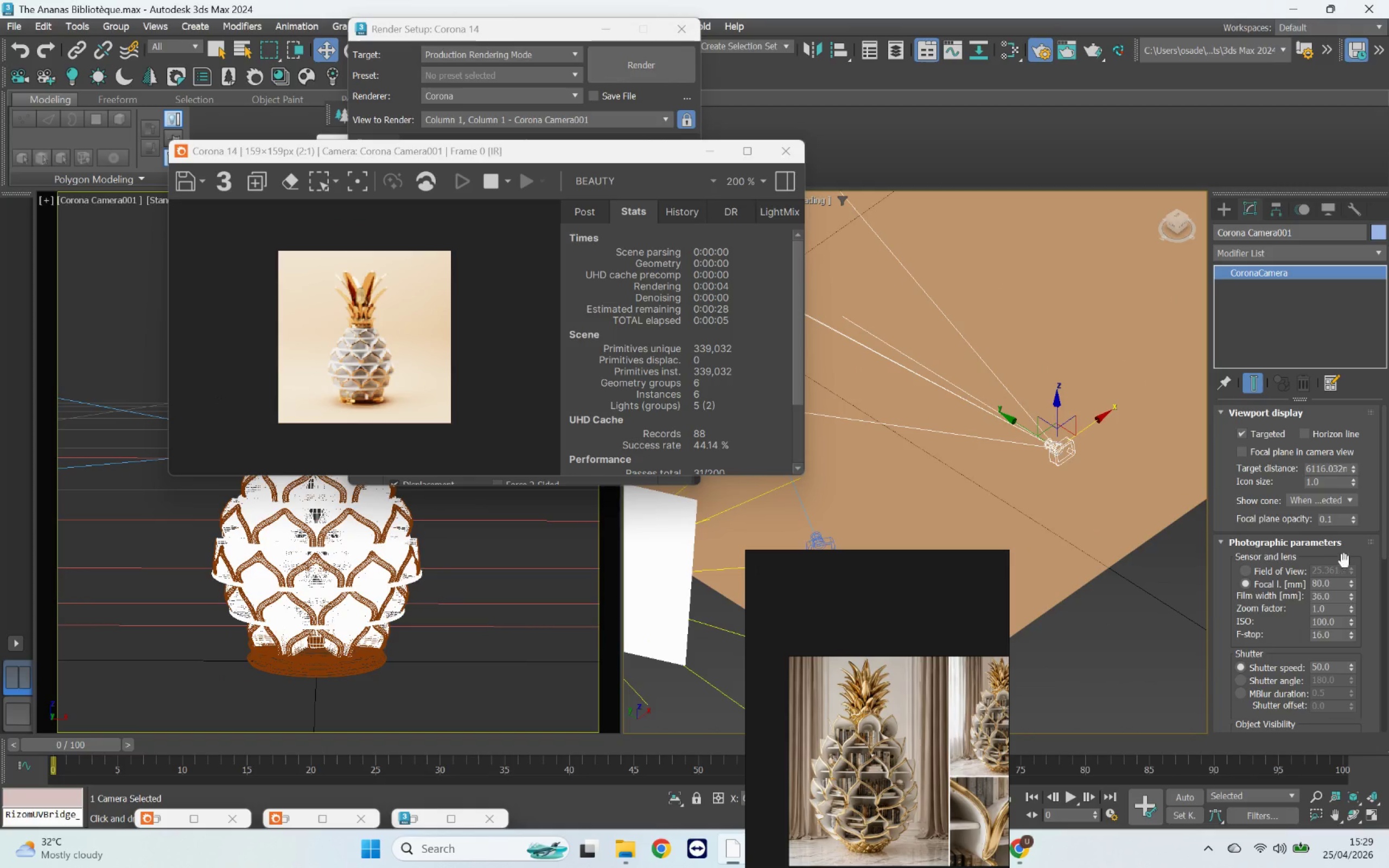 
scroll: coordinate [1051, 456], scroll_direction: up, amount: 2.0
 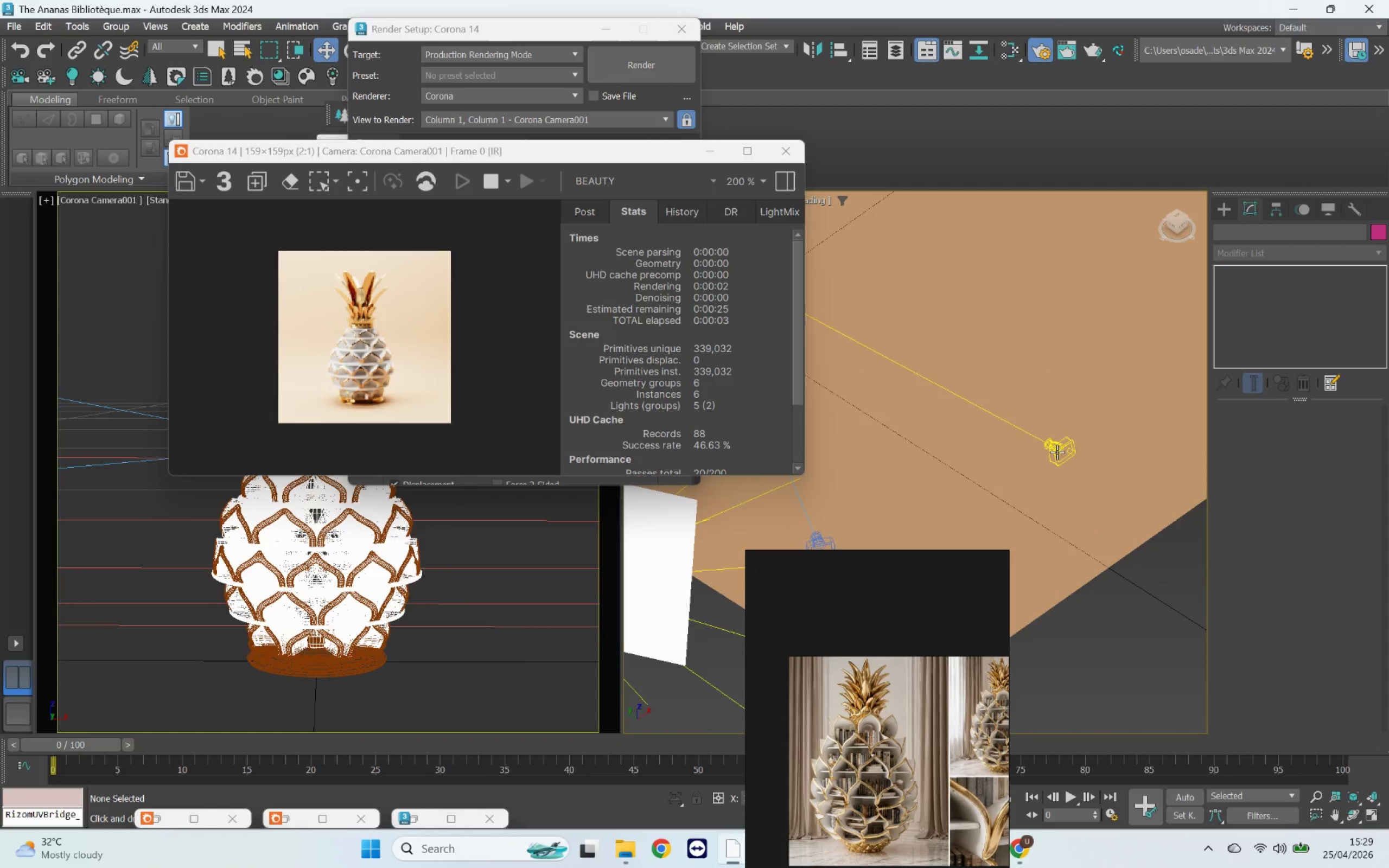 
left_click_drag(start_coordinate=[1340, 584], to_coordinate=[1257, 582])
 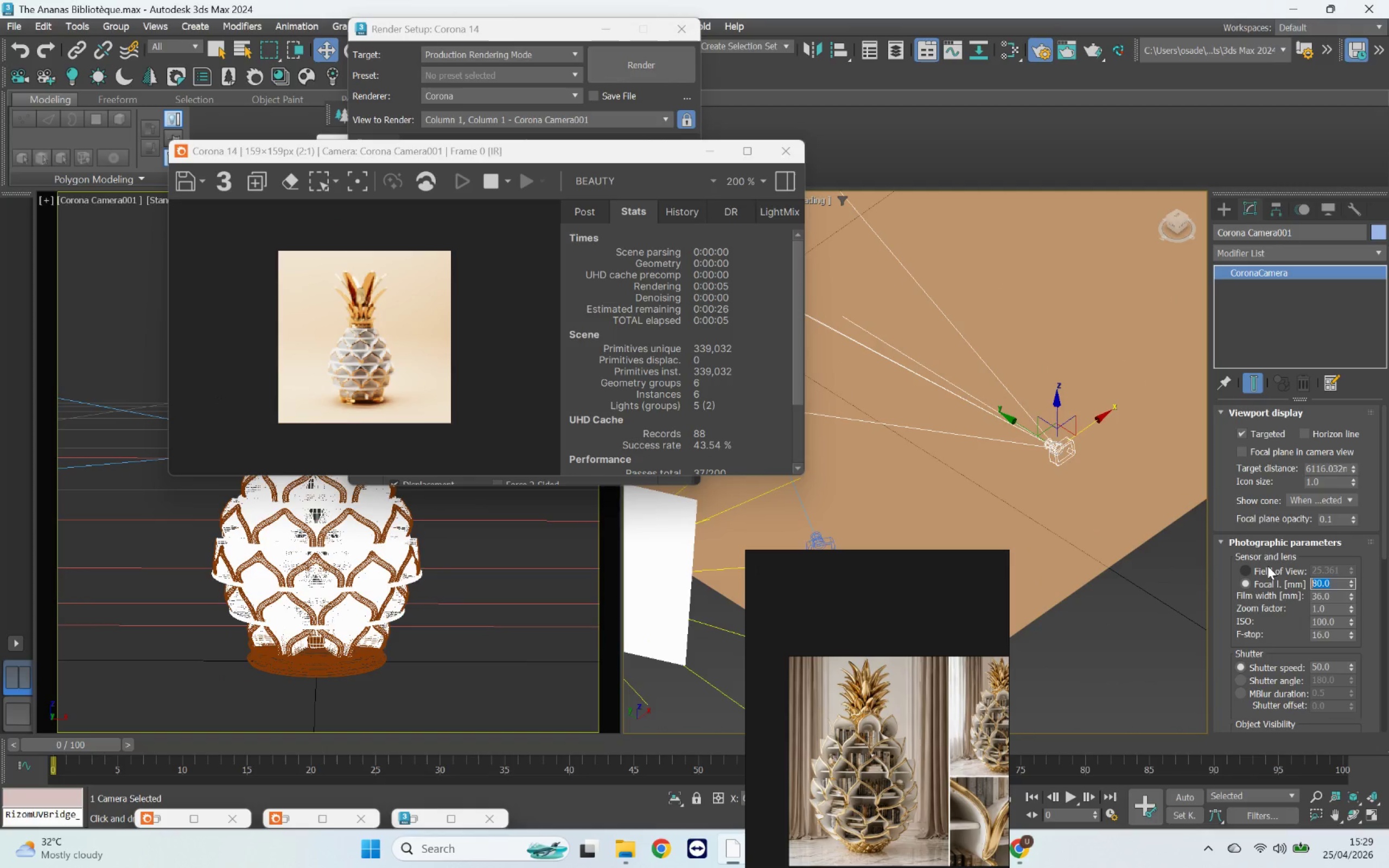 
type(90)
 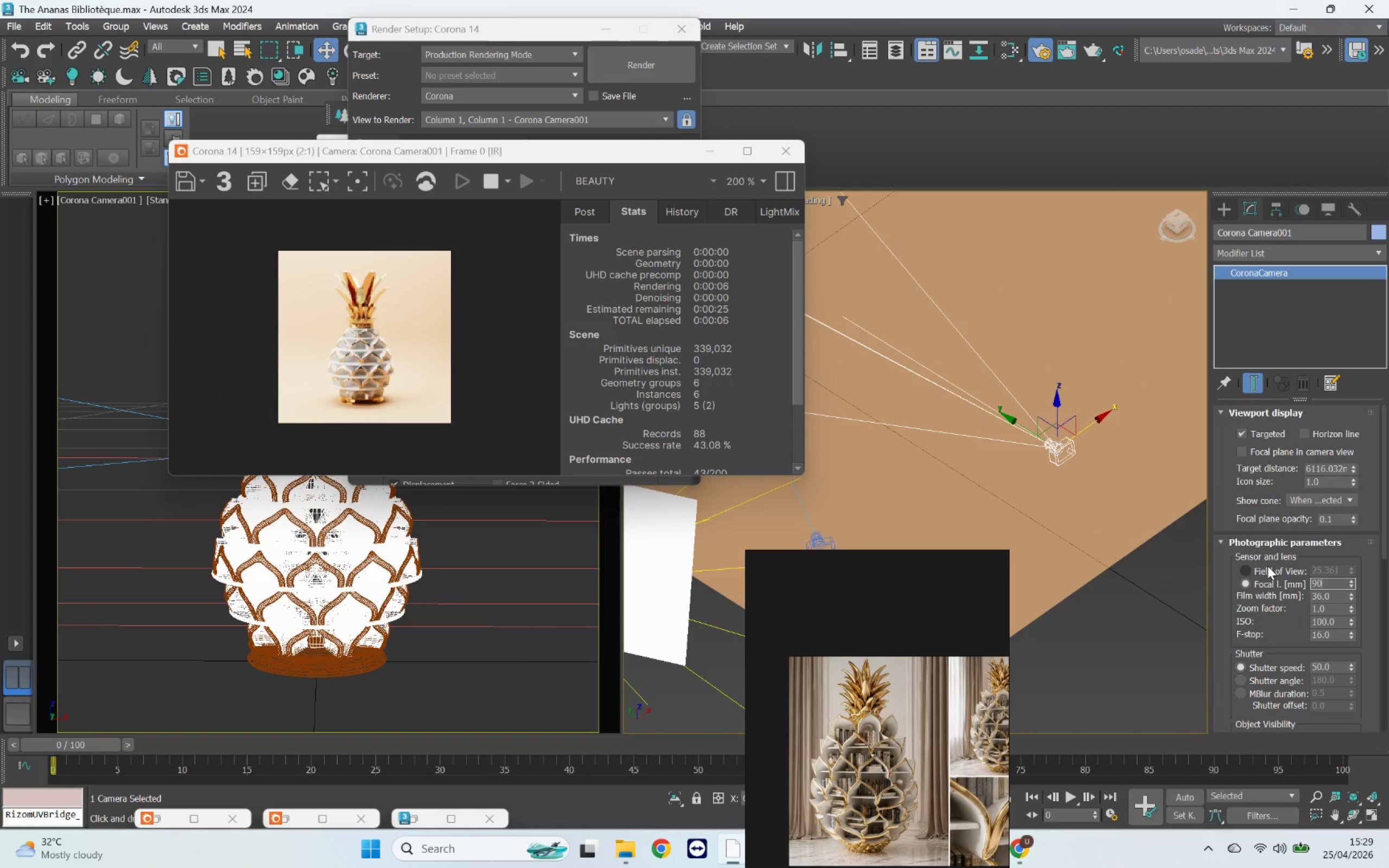 
key(Enter)
 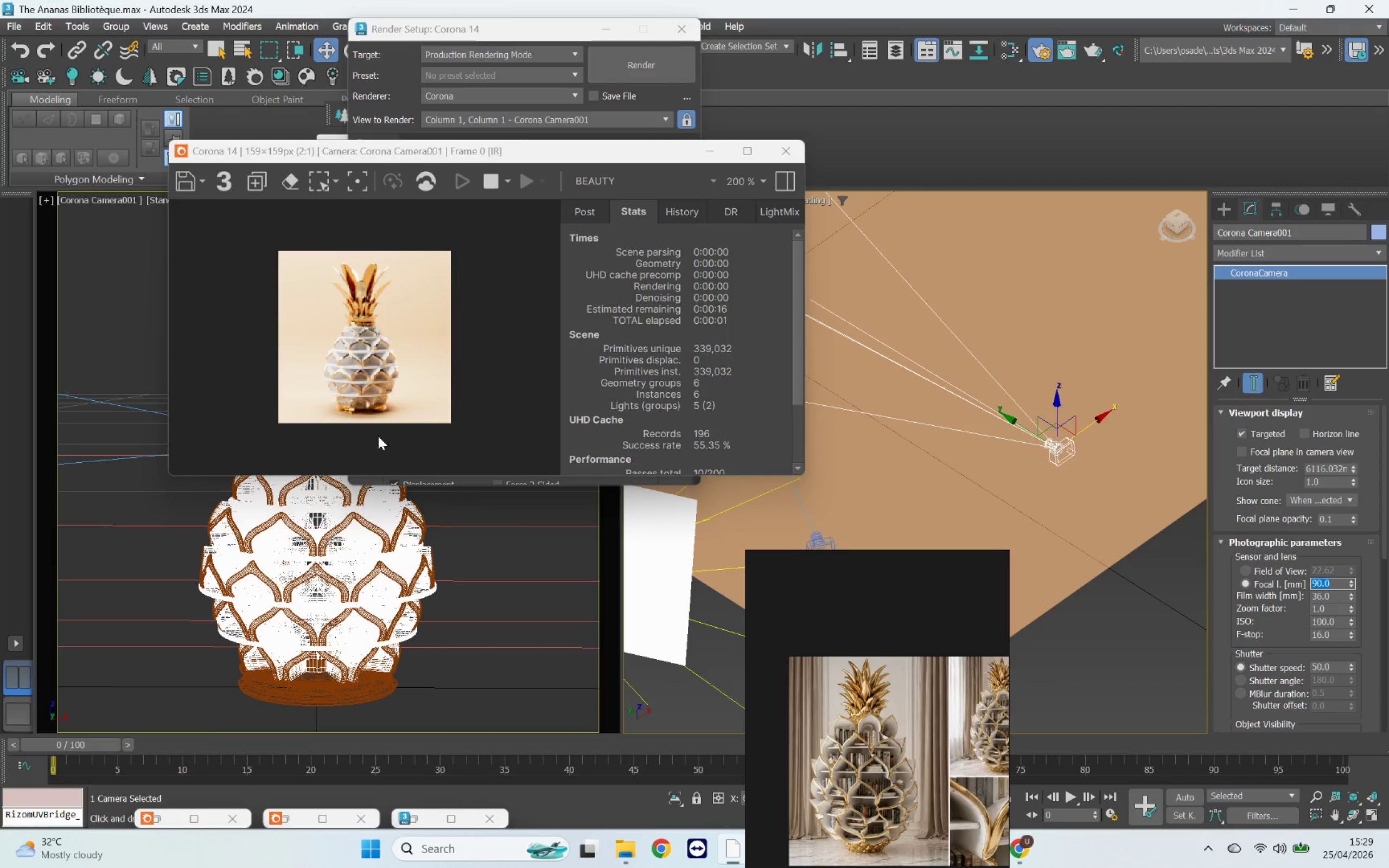 
left_click([103, 201])
 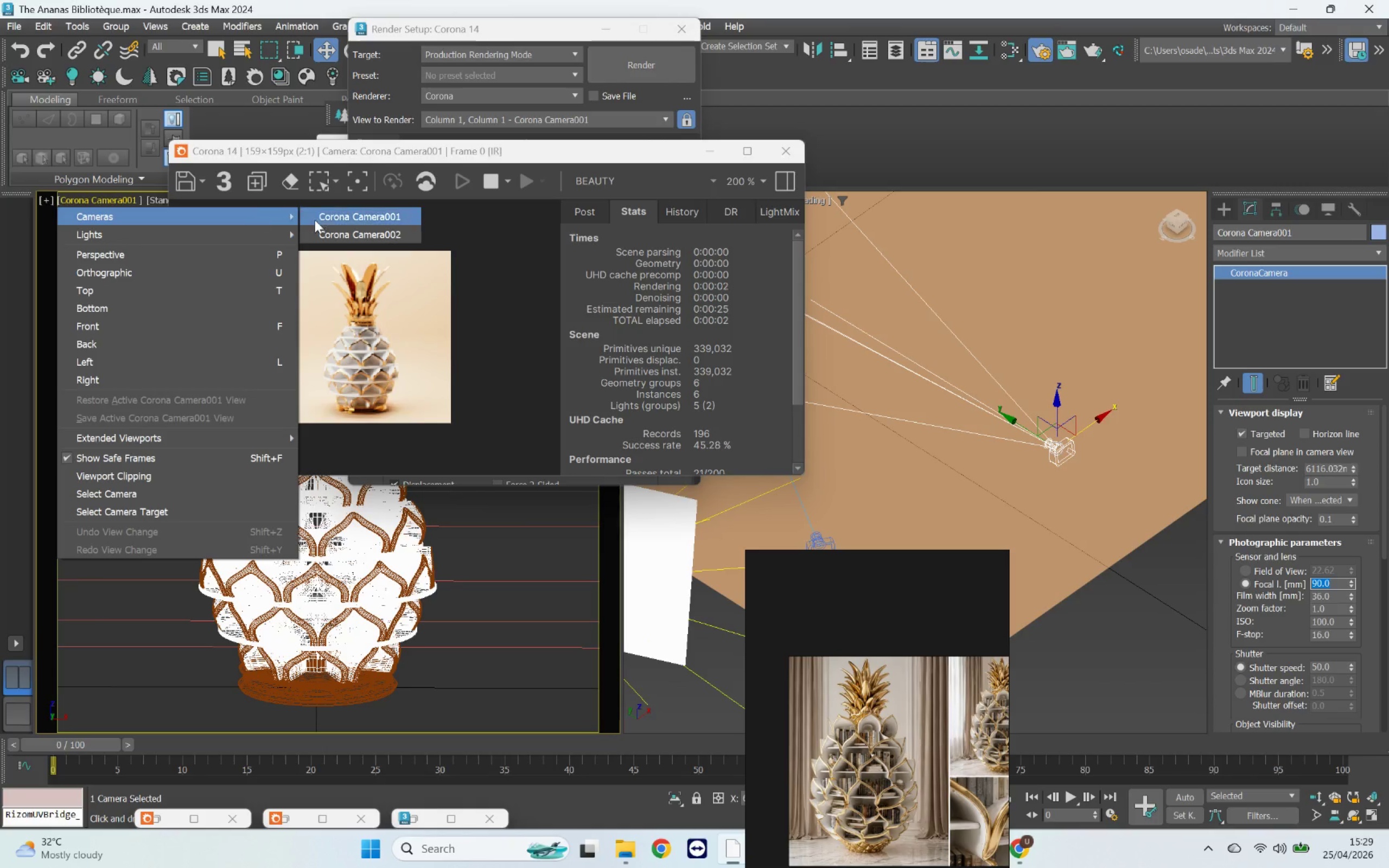 
left_click([341, 235])
 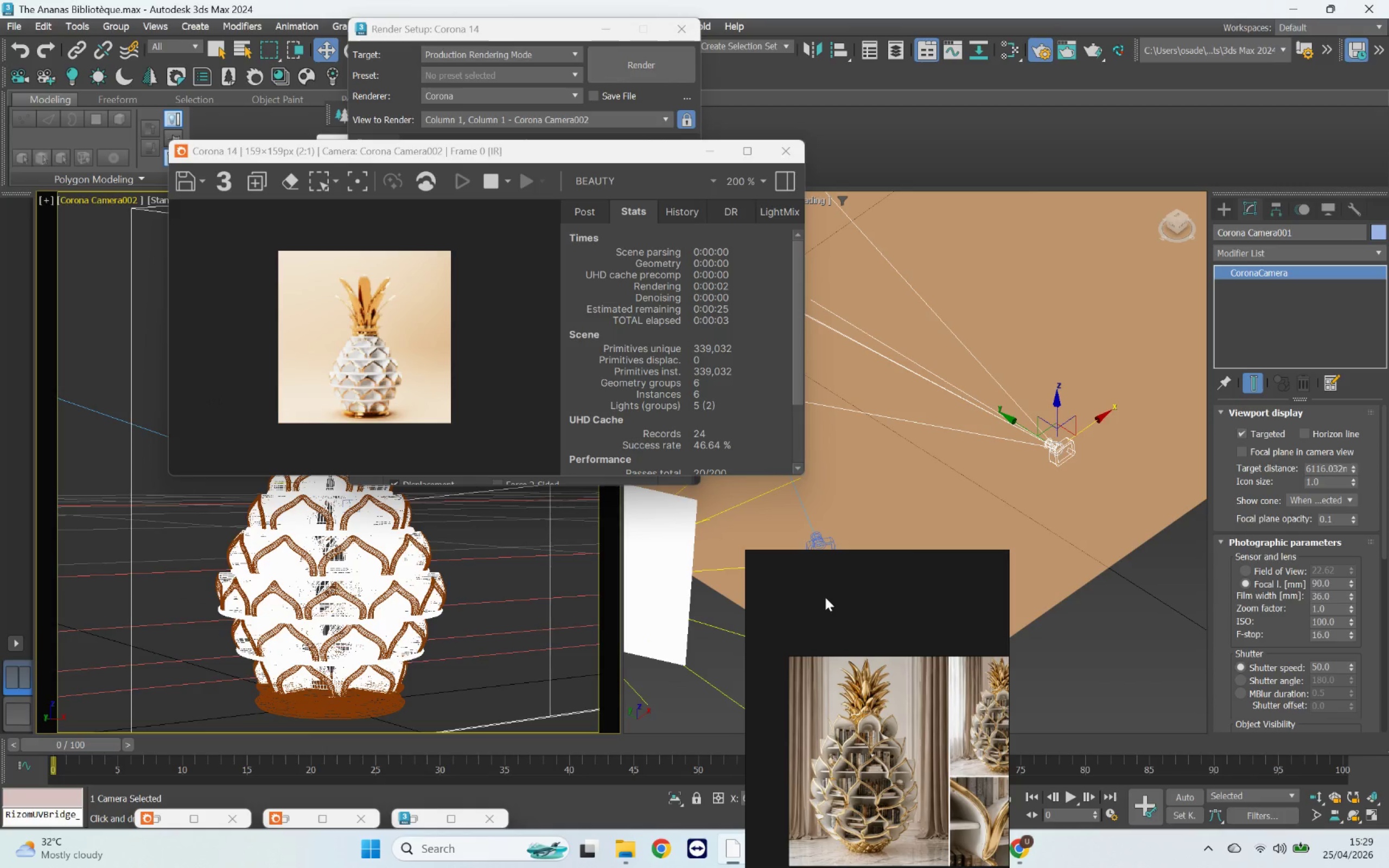 
scroll: coordinate [404, 448], scroll_direction: up, amount: 1.0
 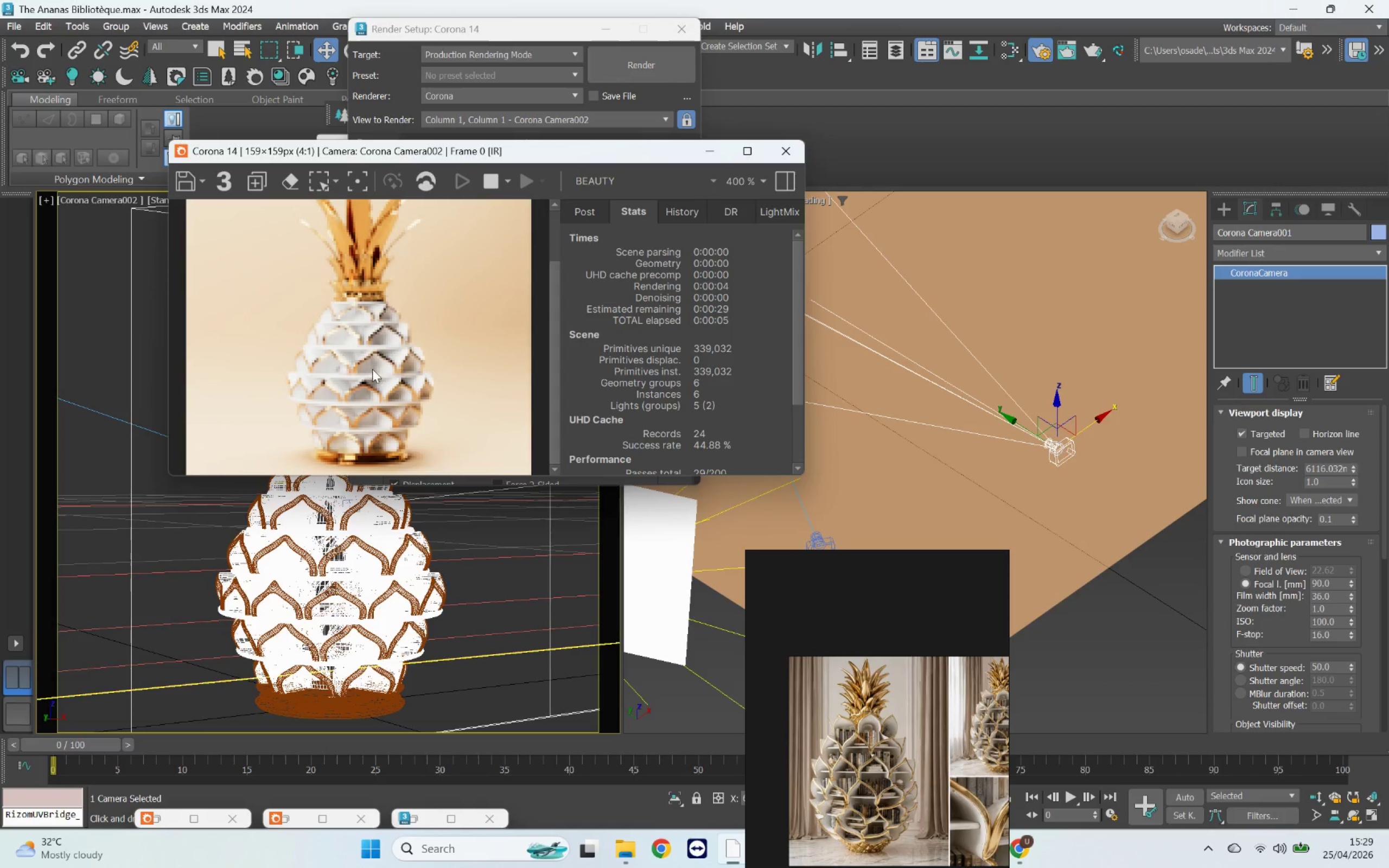 
scroll: coordinate [372, 369], scroll_direction: down, amount: 1.0
 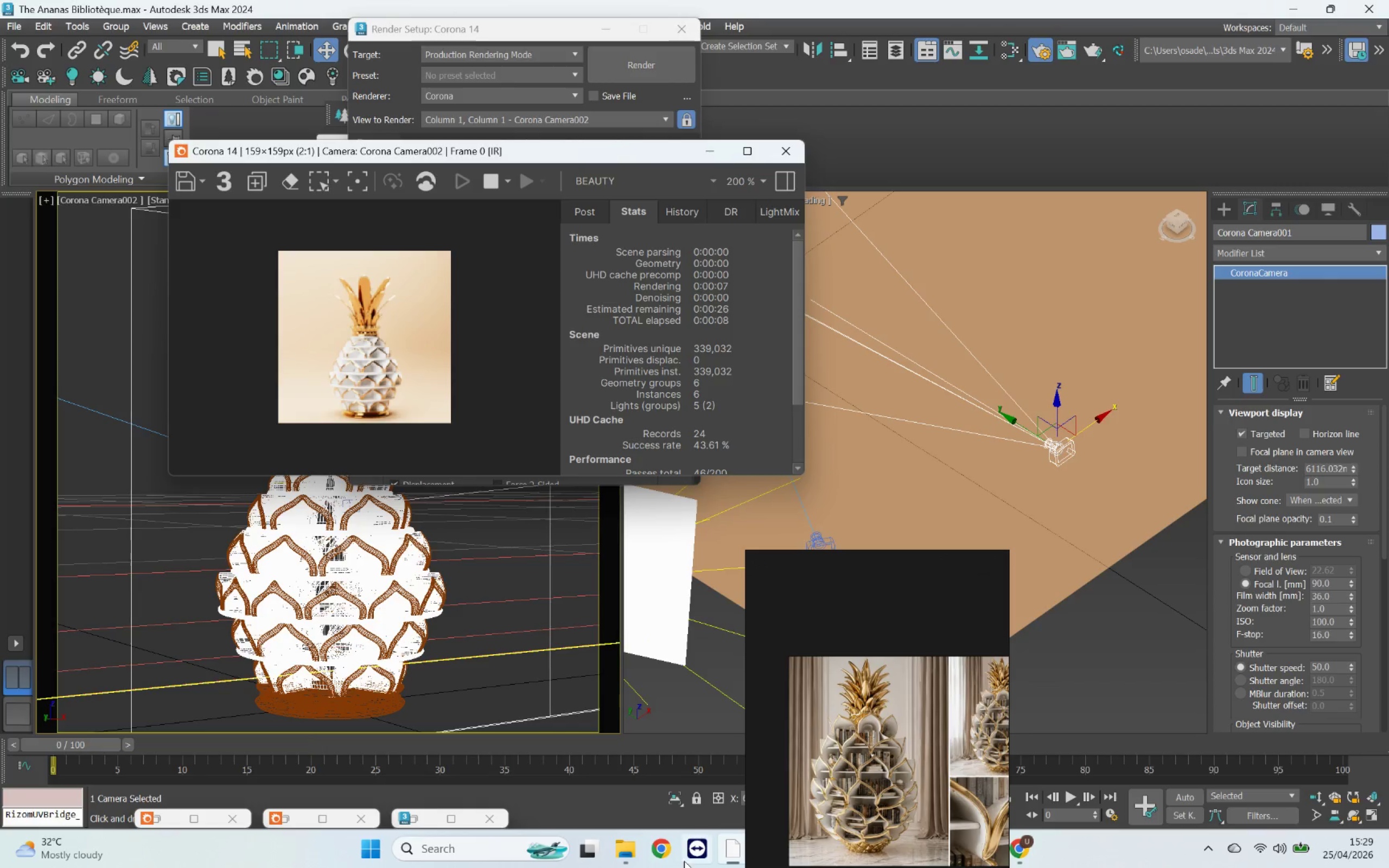 
left_click_drag(start_coordinate=[829, 569], to_coordinate=[1065, 252])
 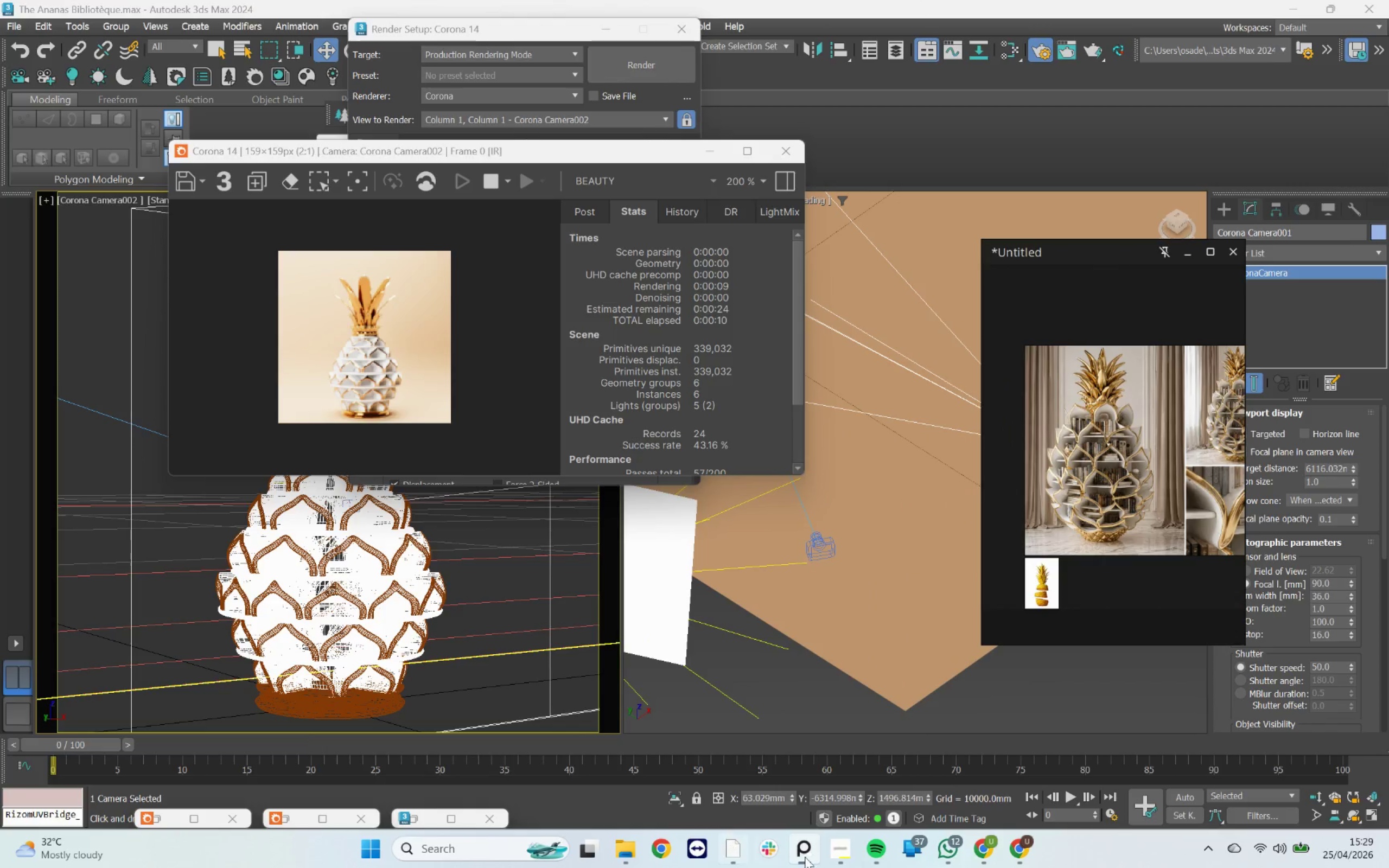 
mouse_move([836, 840])
 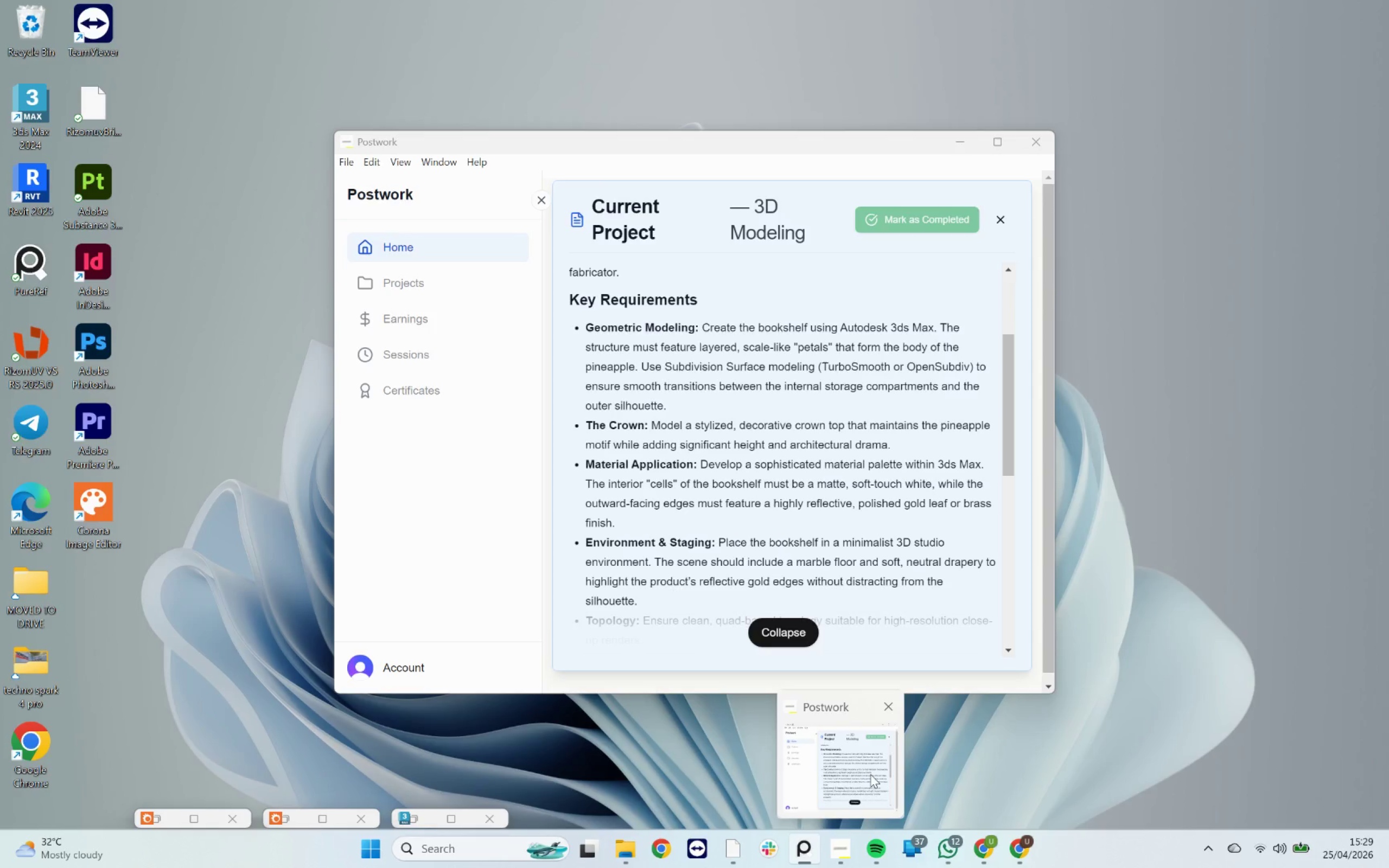 
left_click([870, 774])